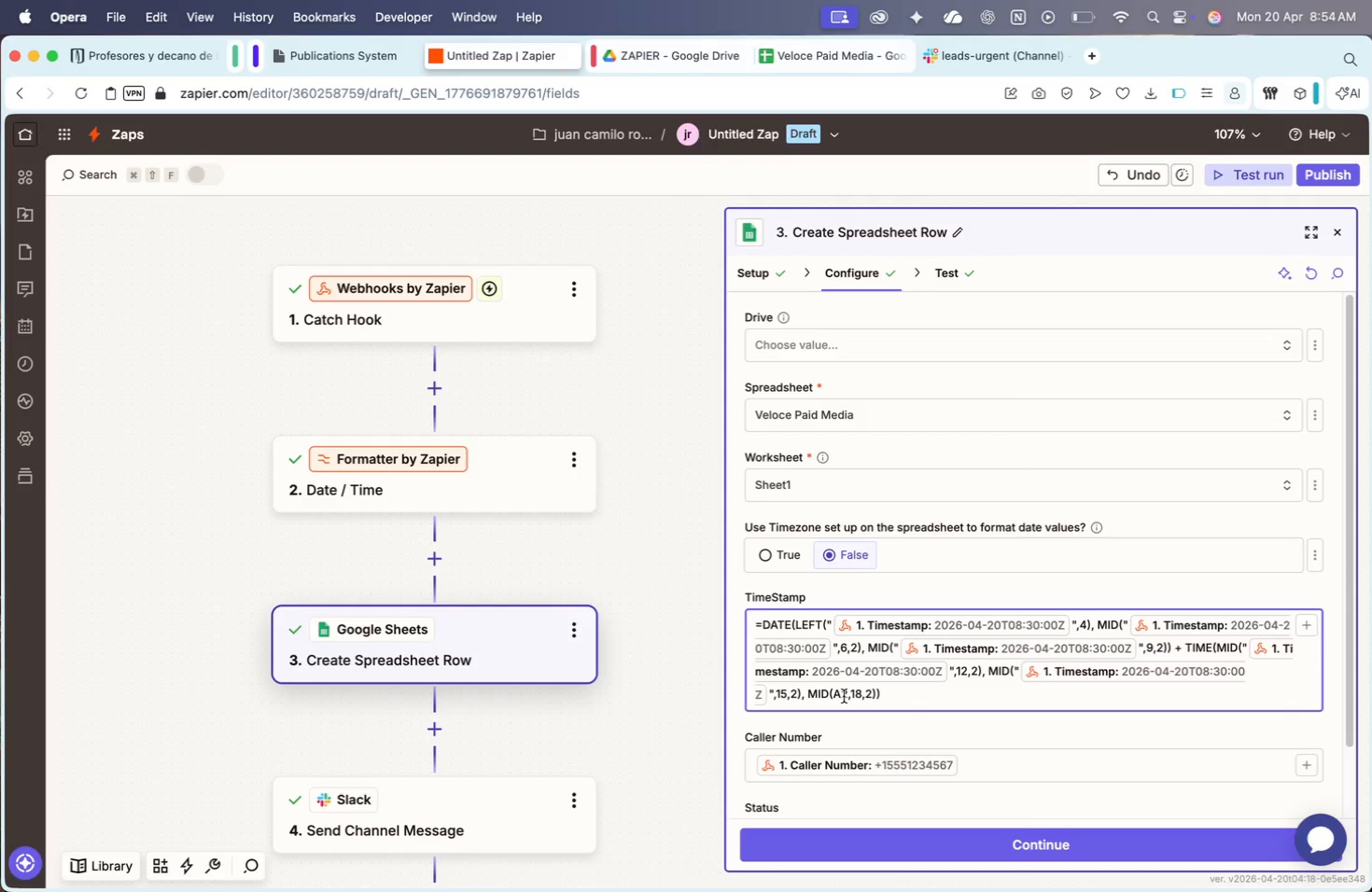 
left_click([845, 696])
 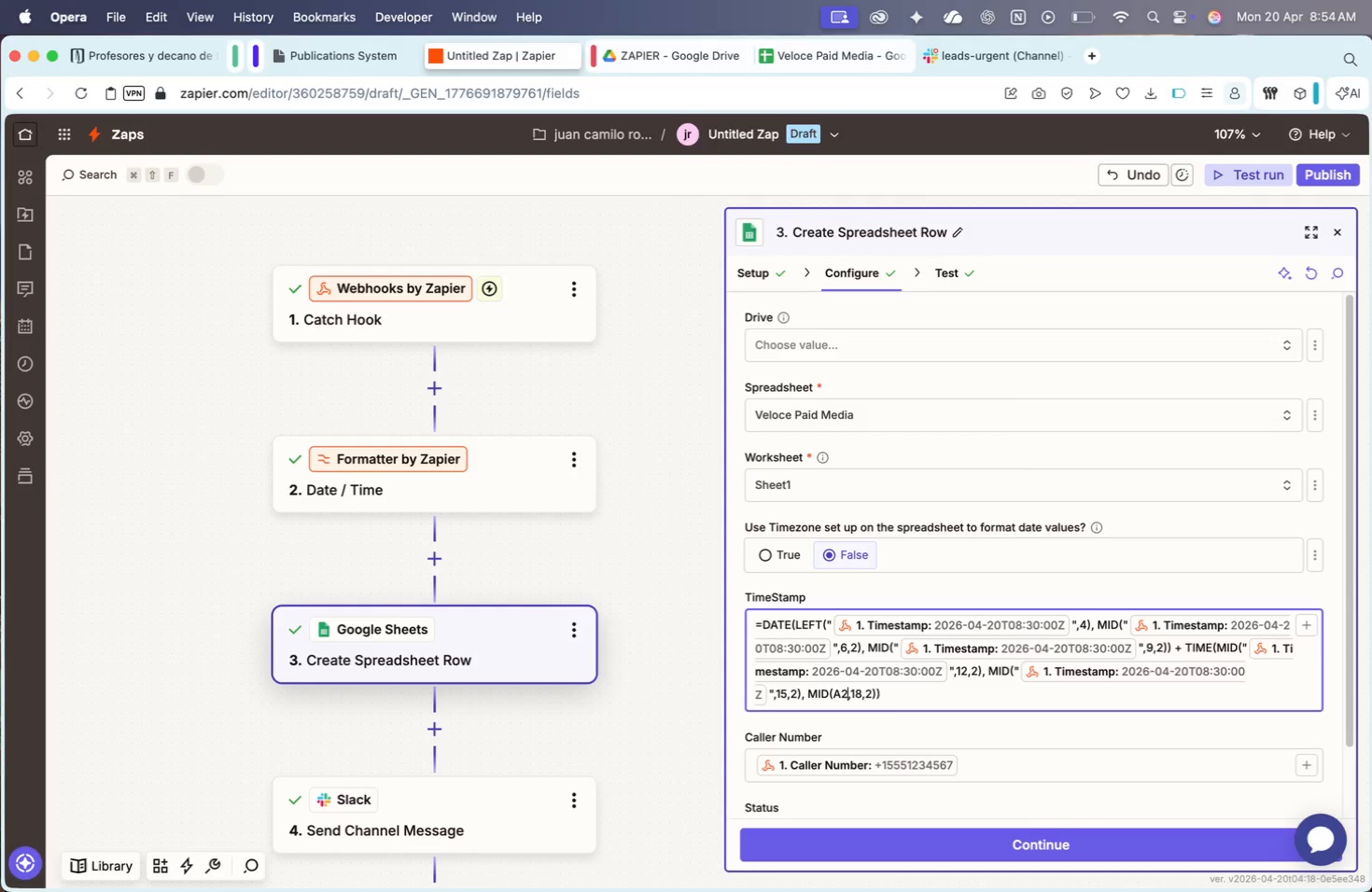 
key(Backspace)
 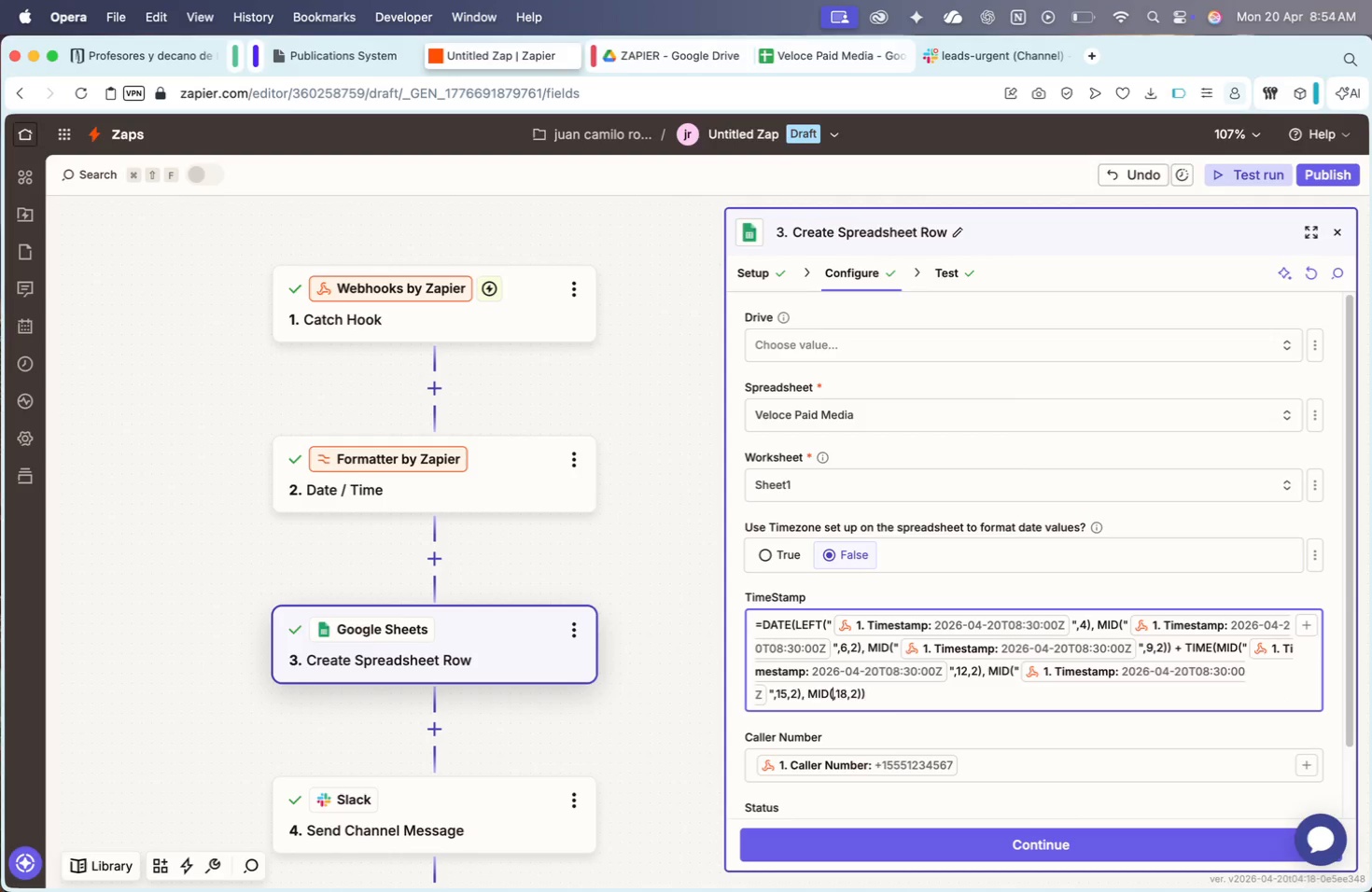 
key(Backspace)
 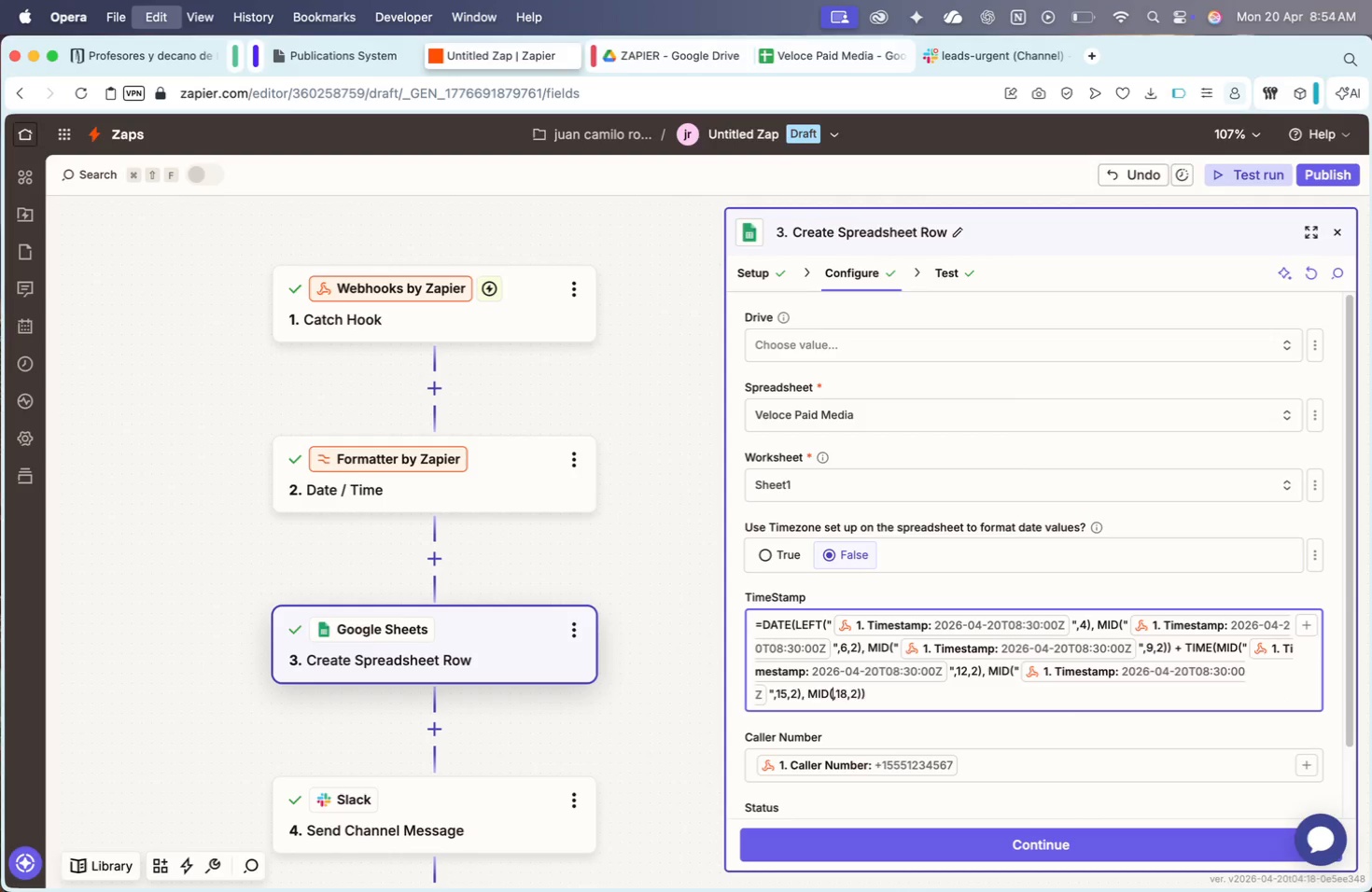 
key(Meta+V)
 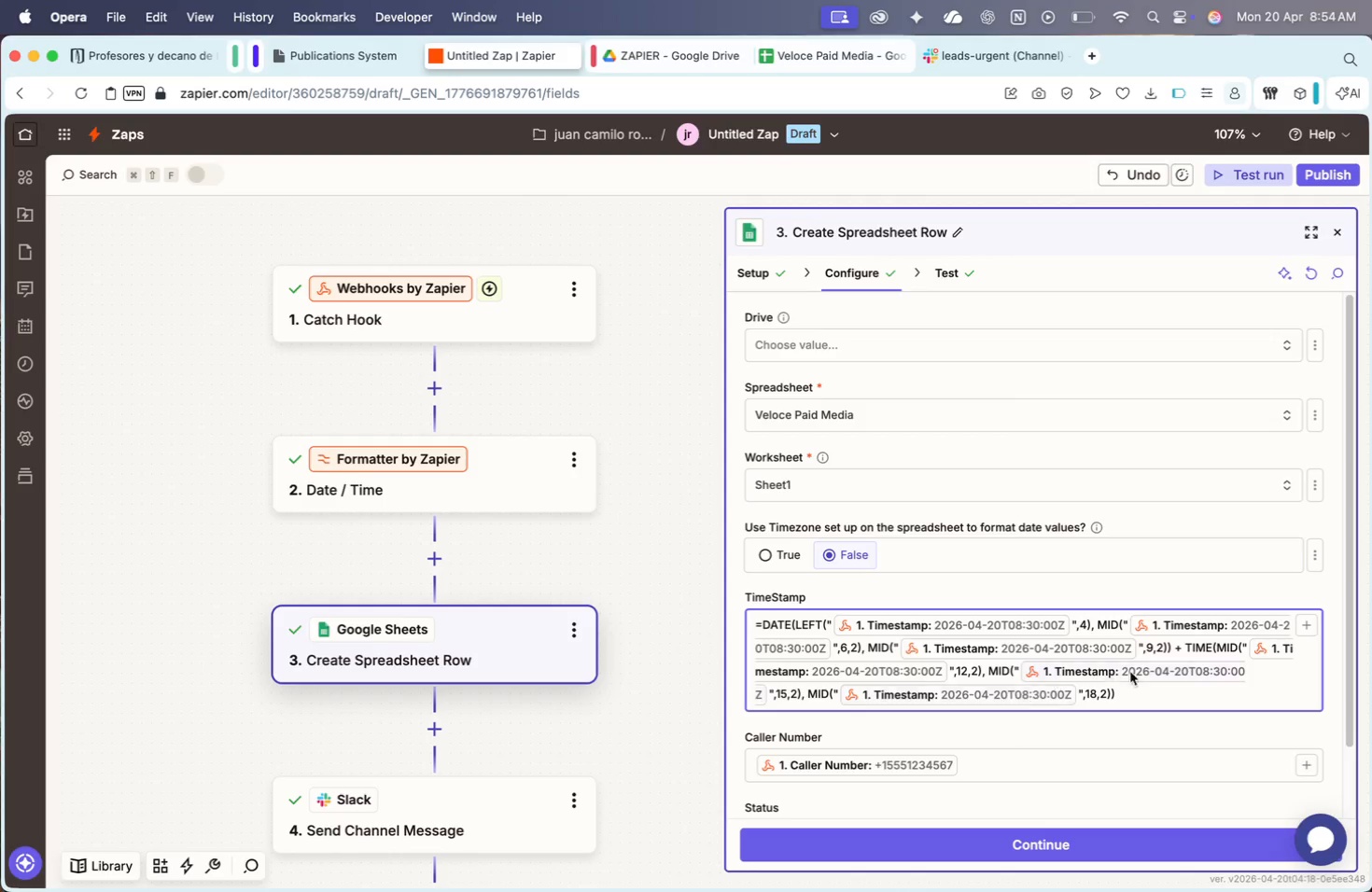 
left_click([1135, 686])
 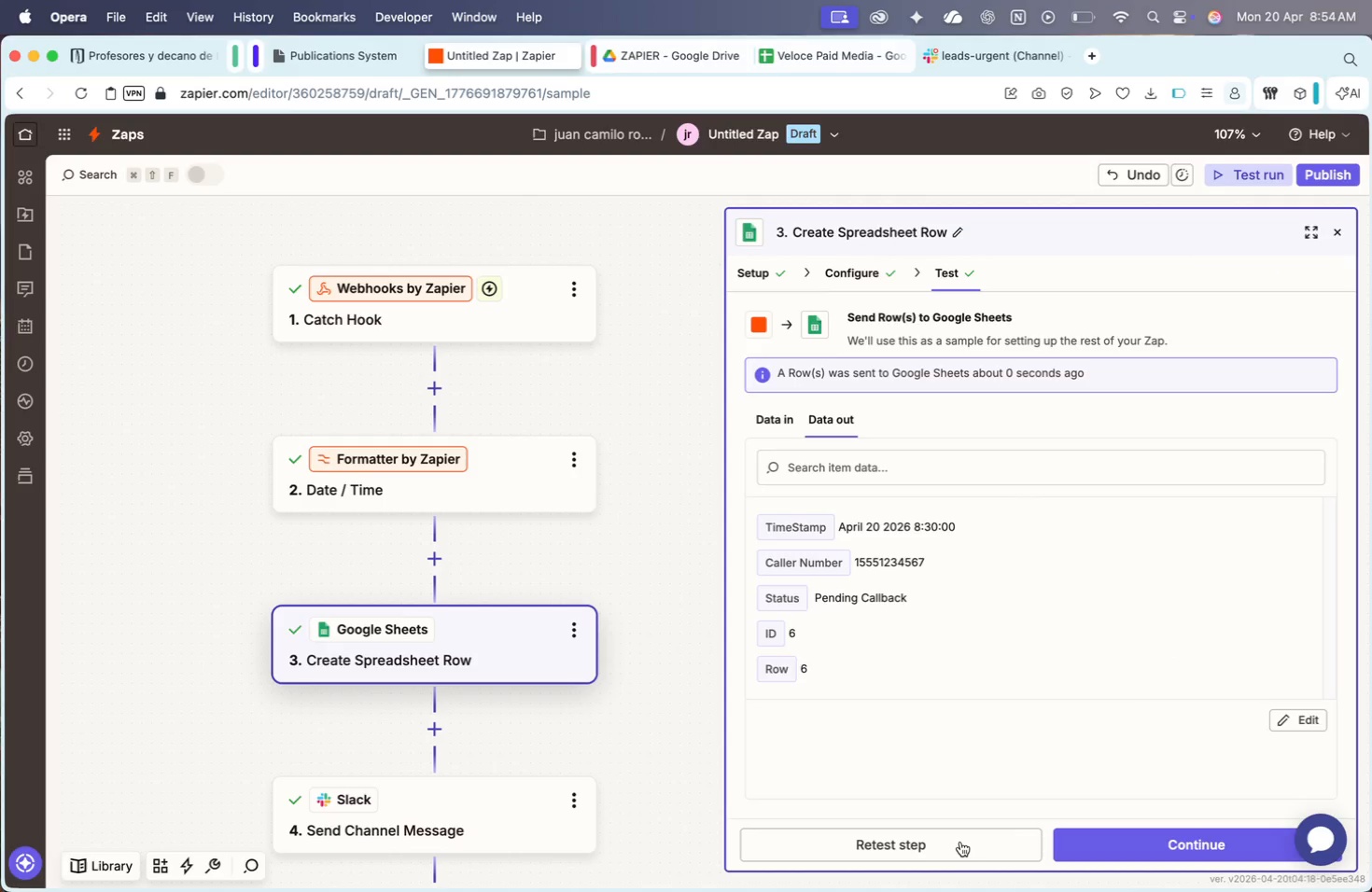 
wait(7.78)
 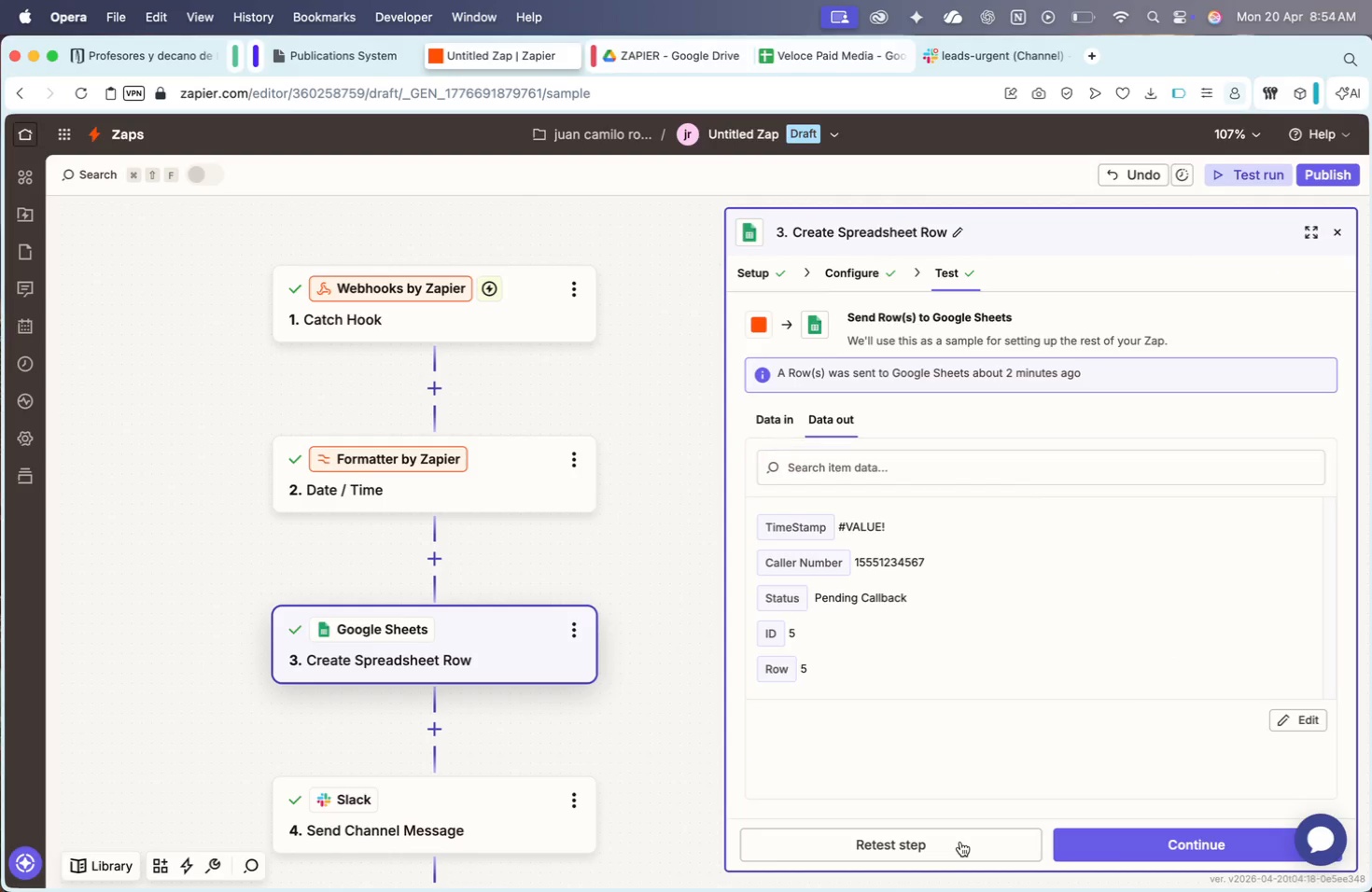 
mouse_move([989, 65])
 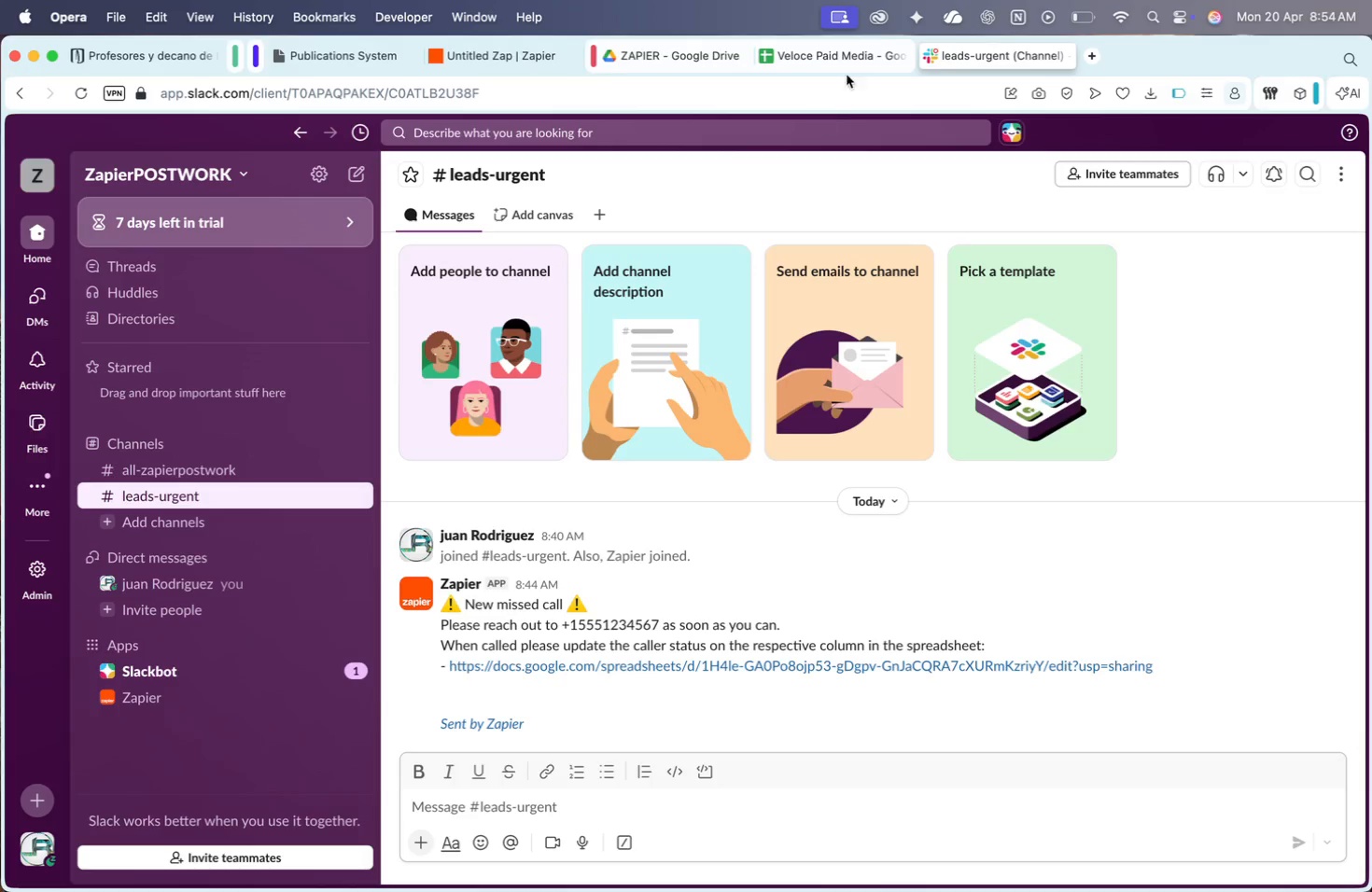 
left_click([505, 55])
 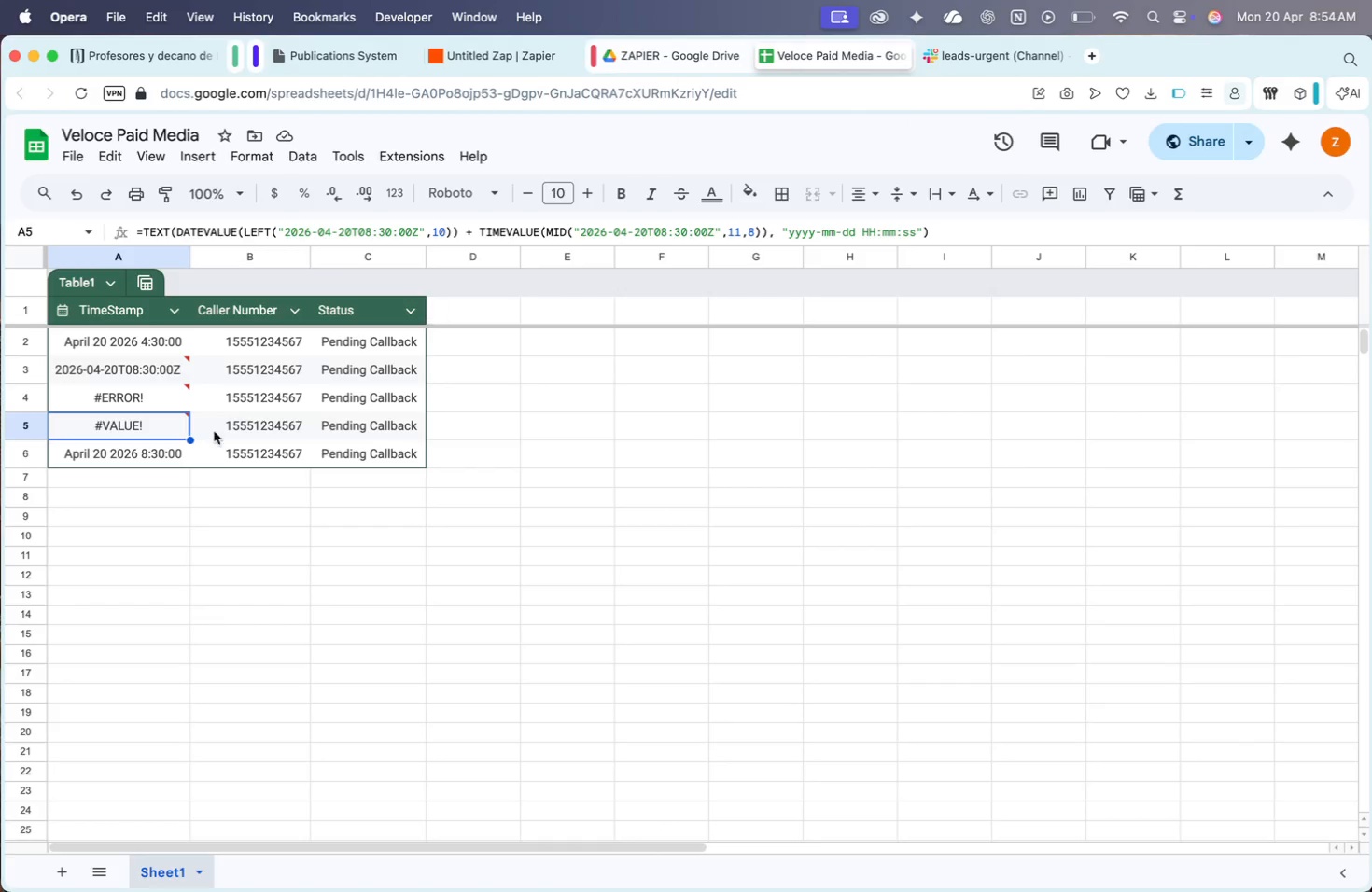 
left_click([147, 453])
 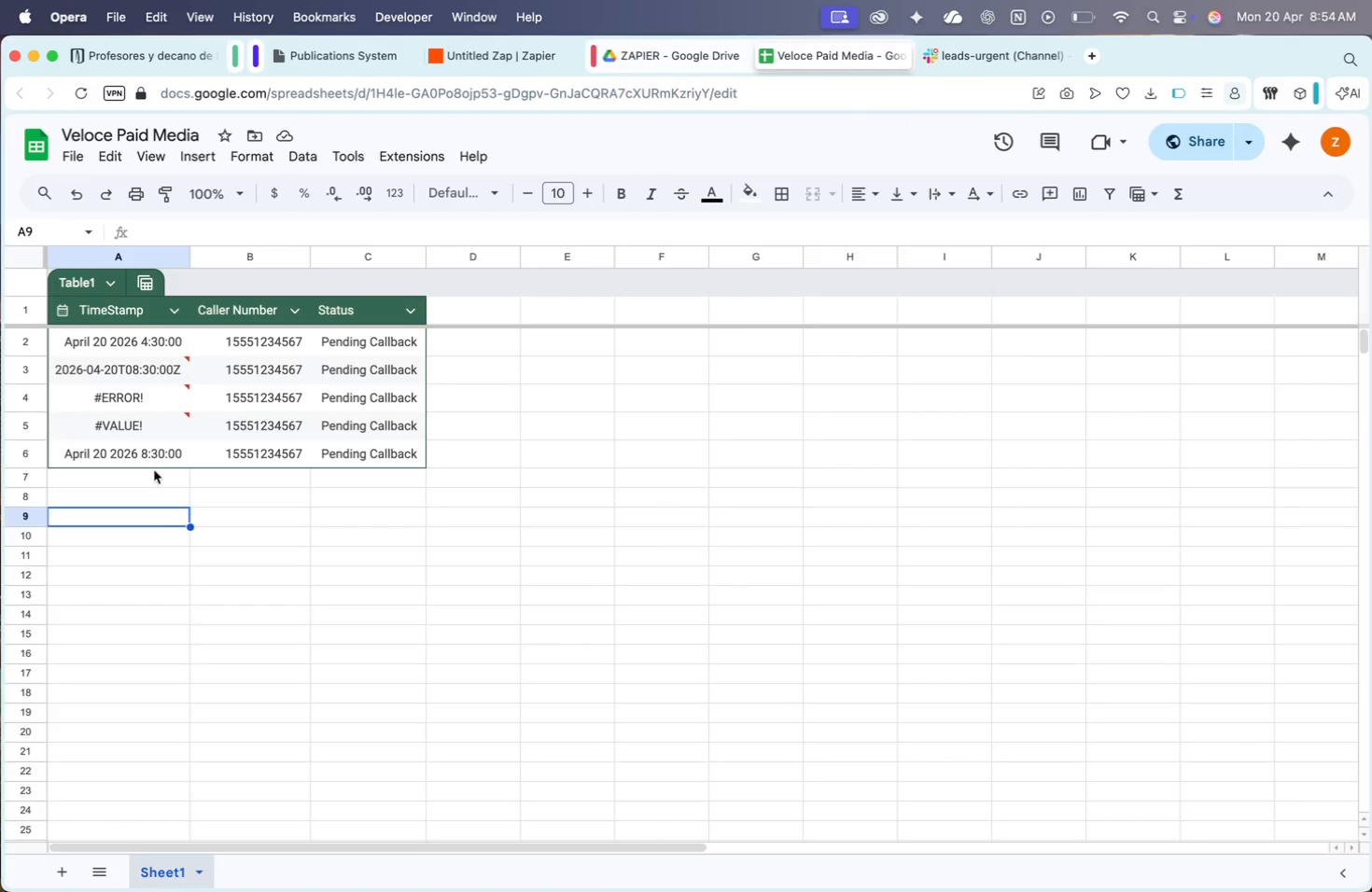 
left_click([147, 448])
 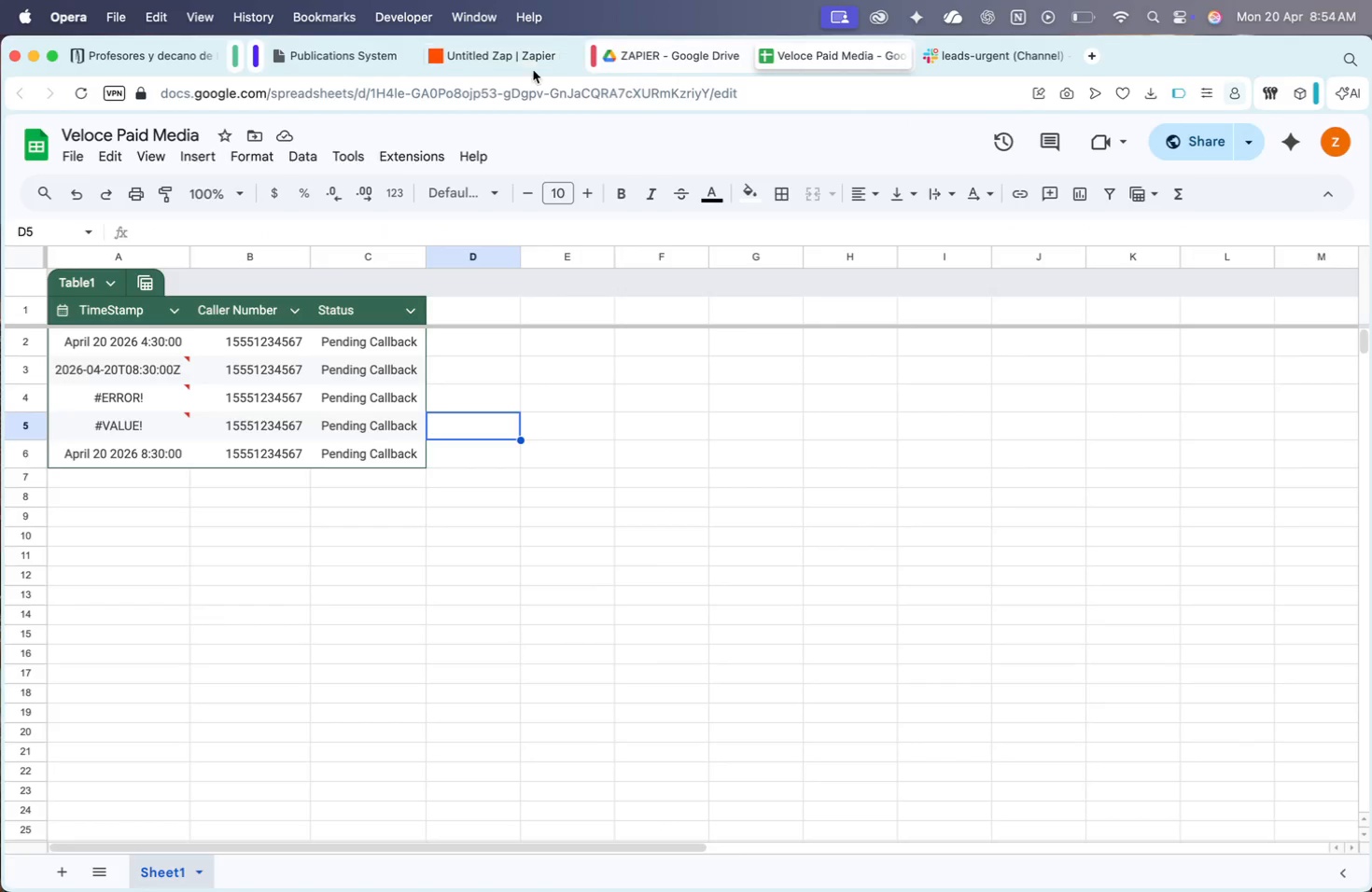 
double_click([523, 58])
 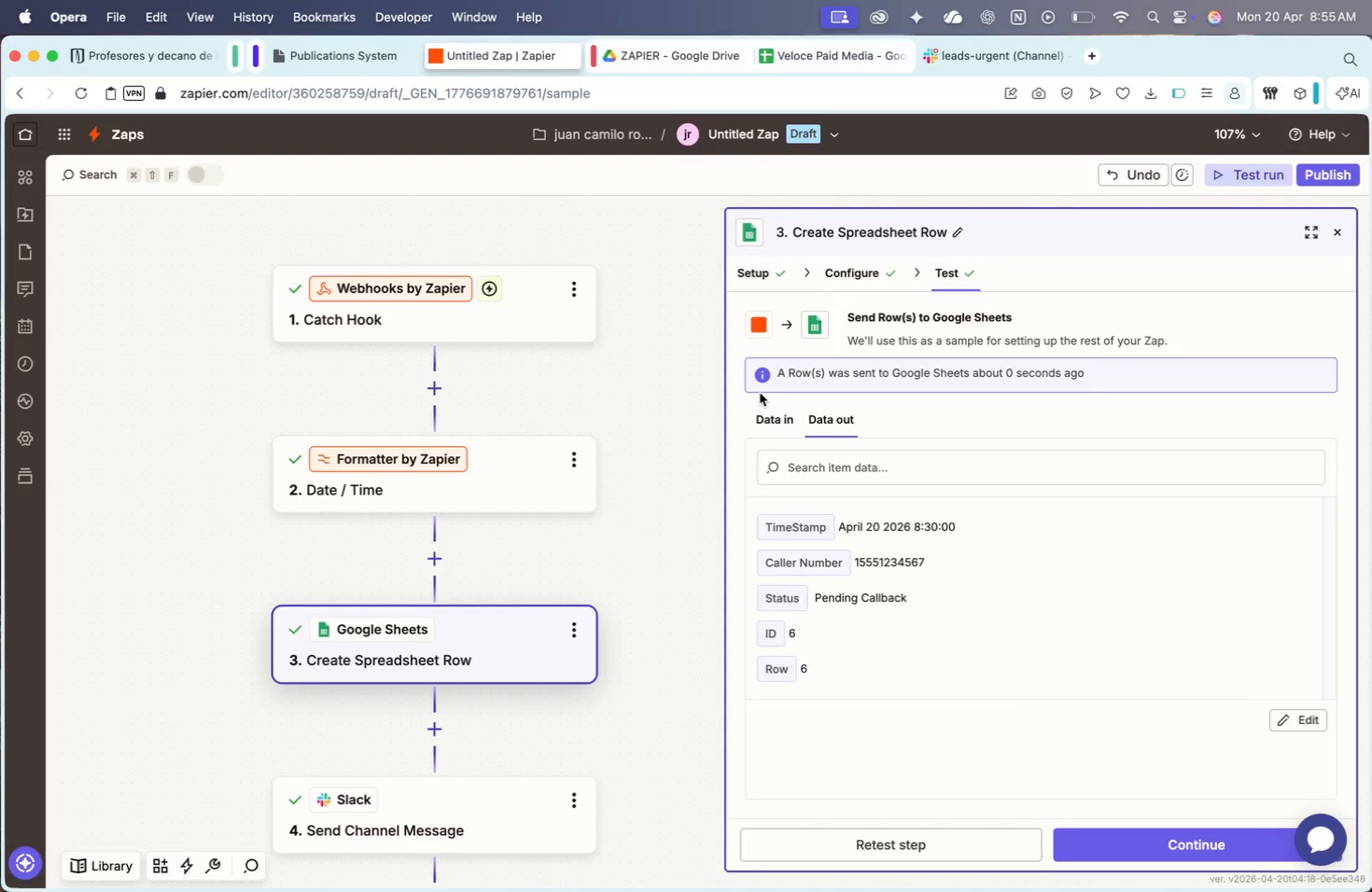 
scroll: coordinate [601, 554], scroll_direction: down, amount: 24.0
 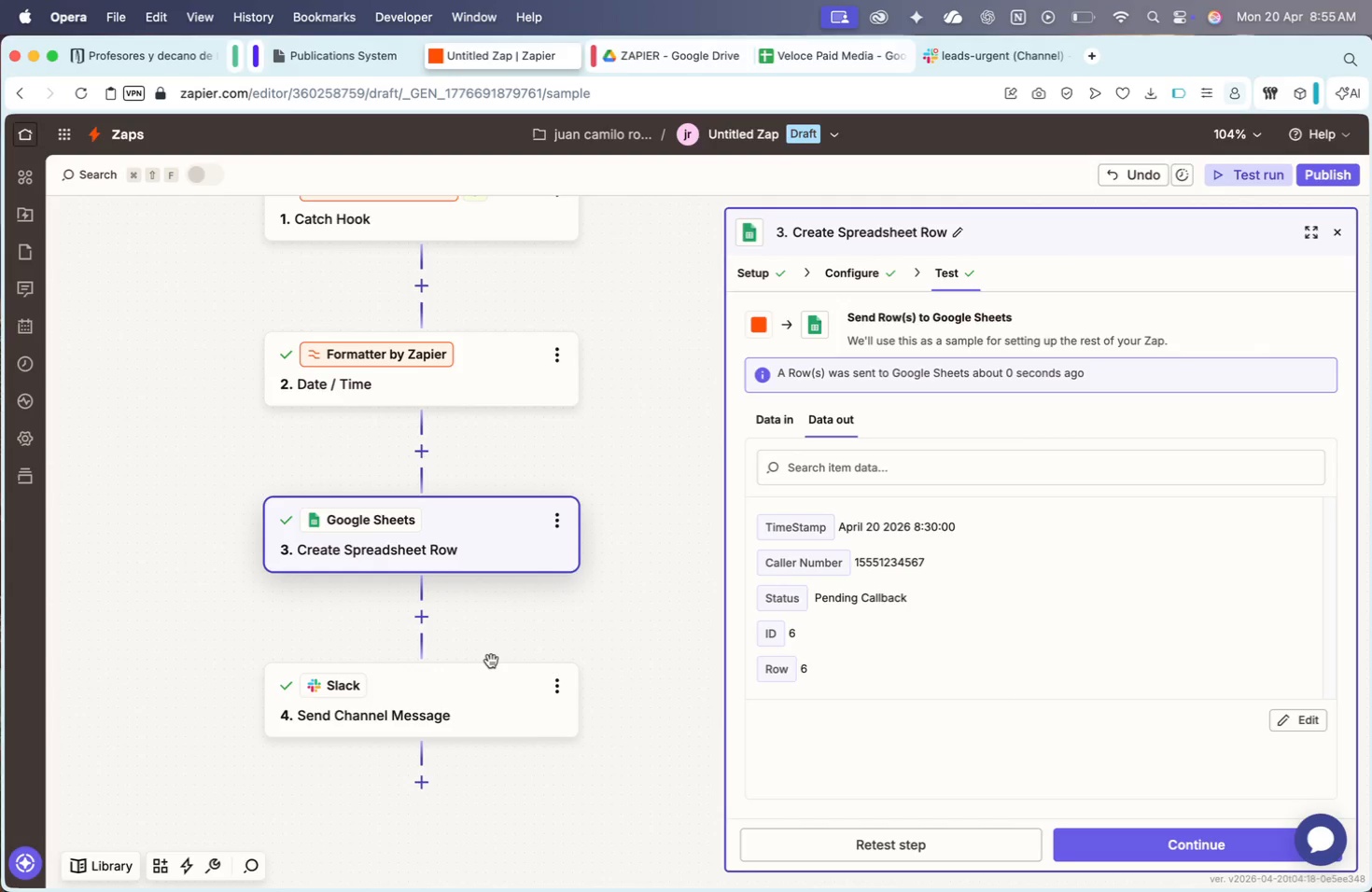 
left_click([556, 345])
 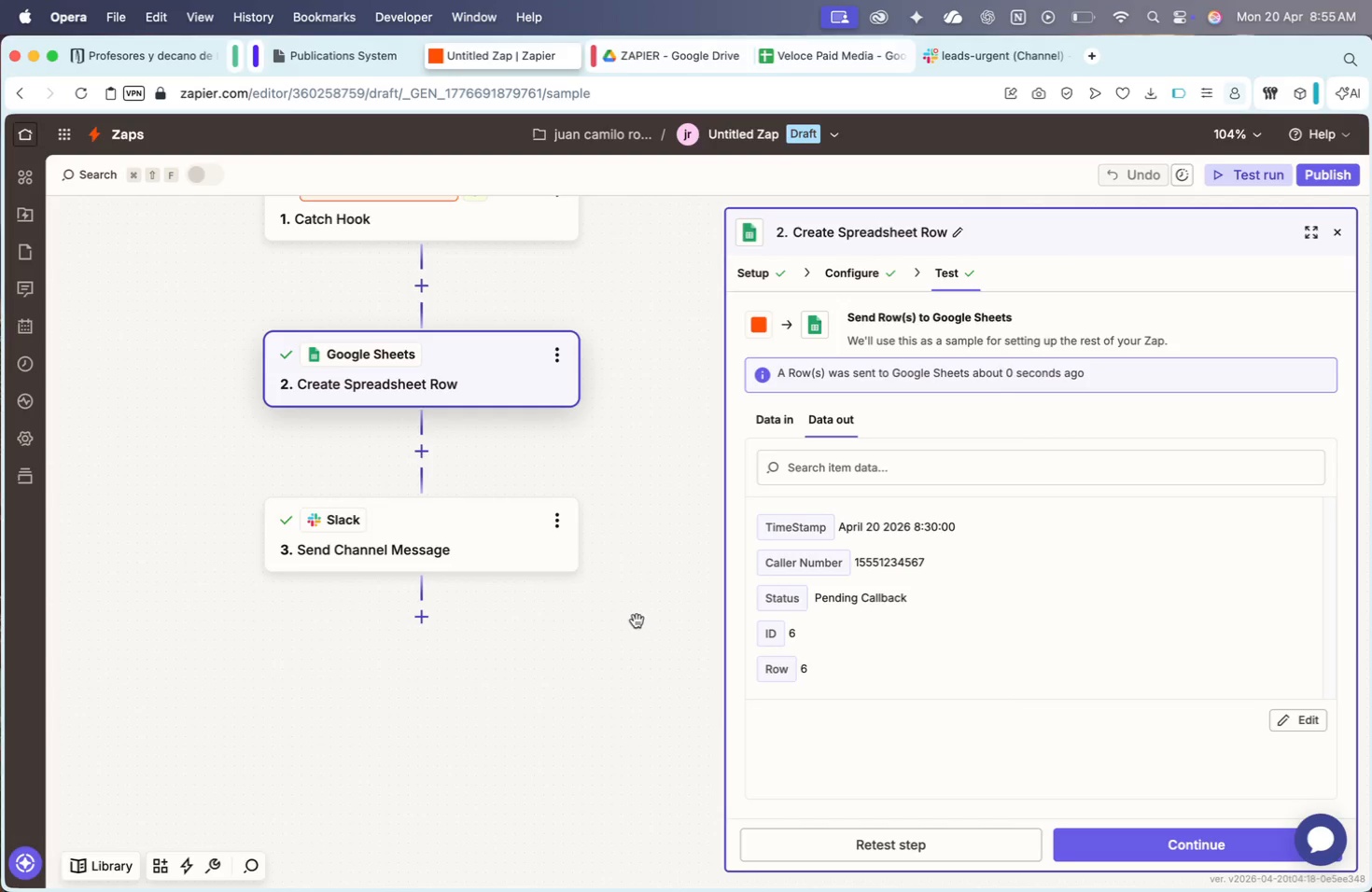 
scroll: coordinate [592, 473], scroll_direction: up, amount: 23.0
 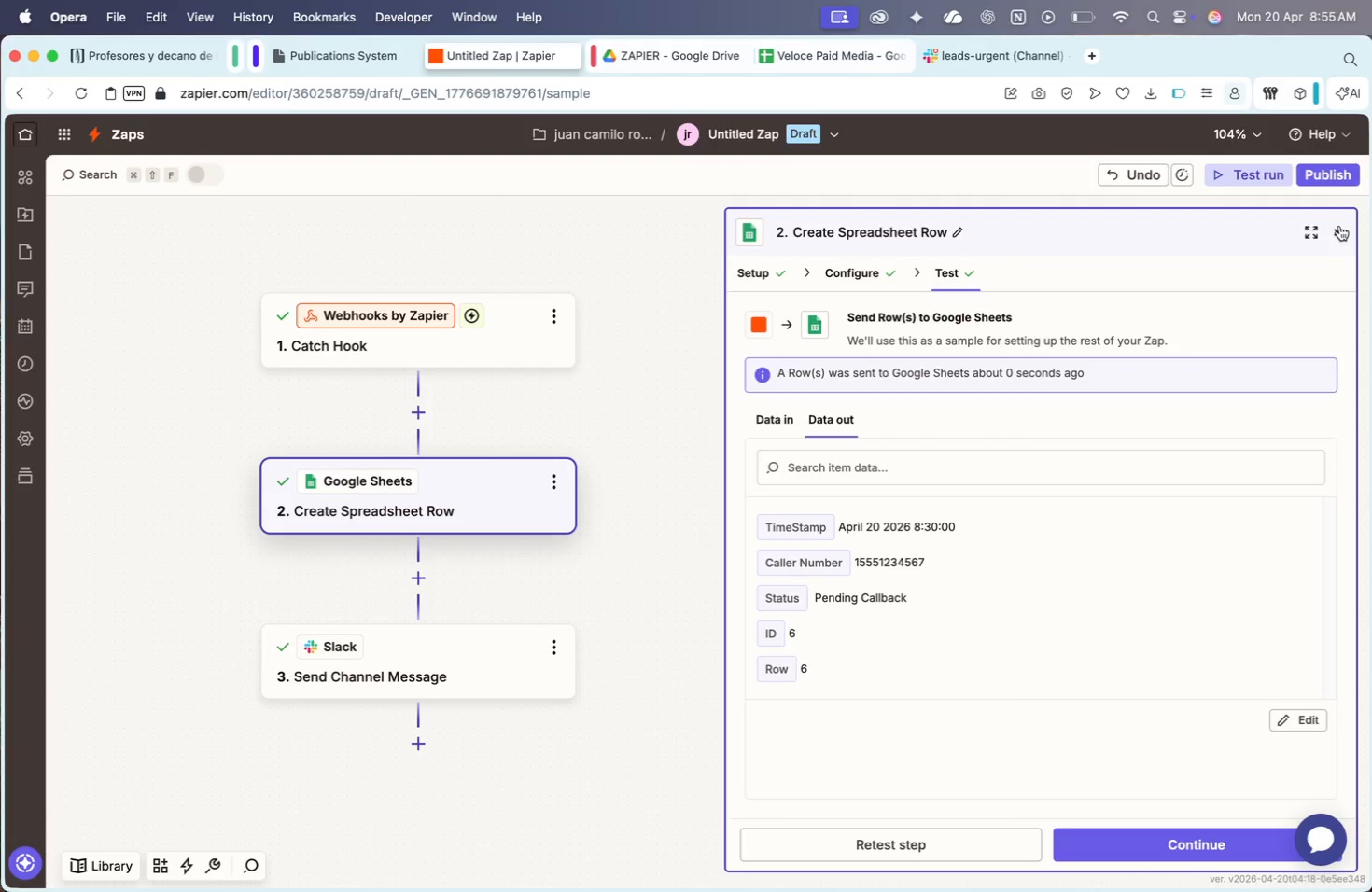 
wait(10.78)
 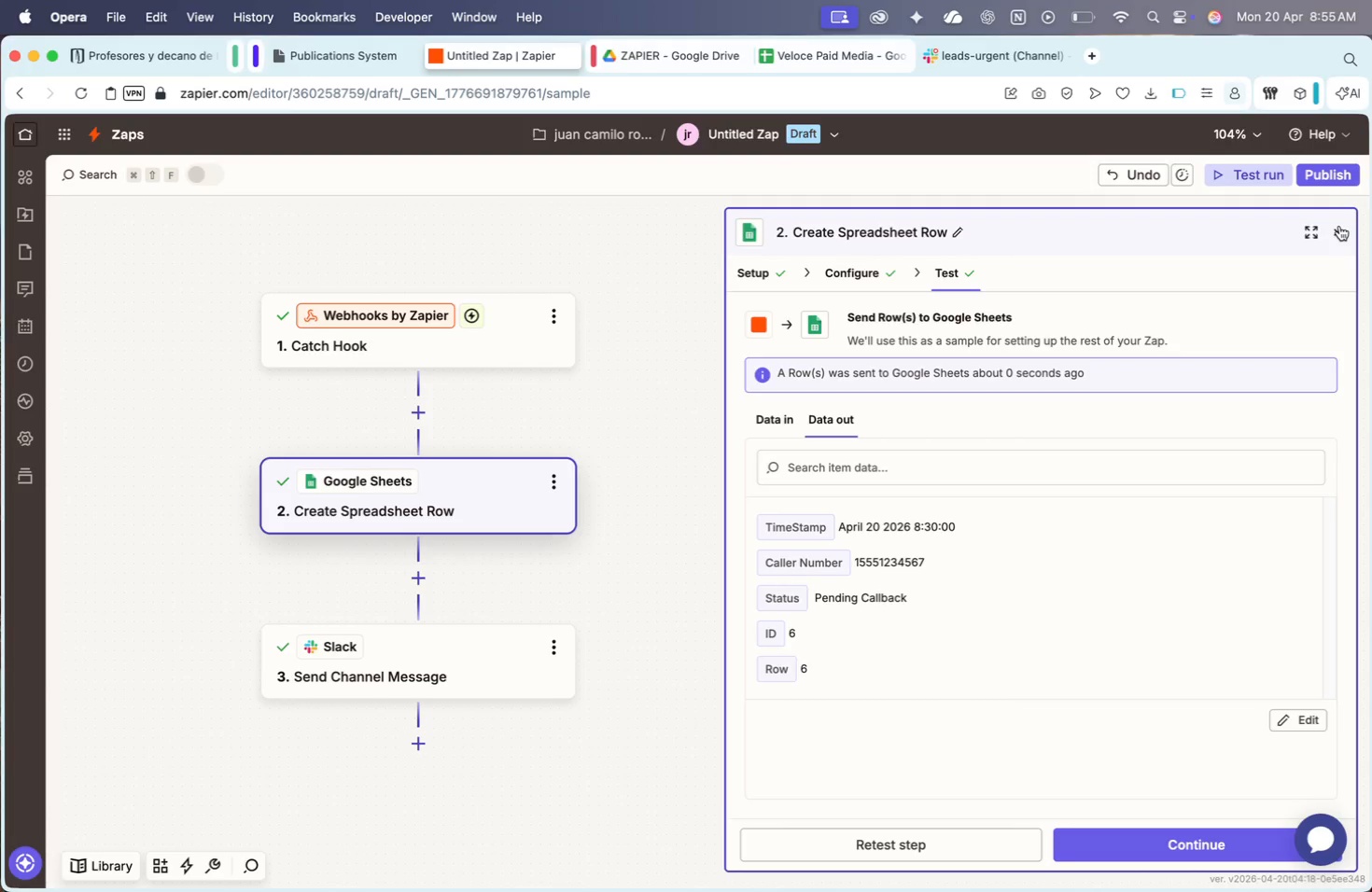 
left_click([1339, 226])
 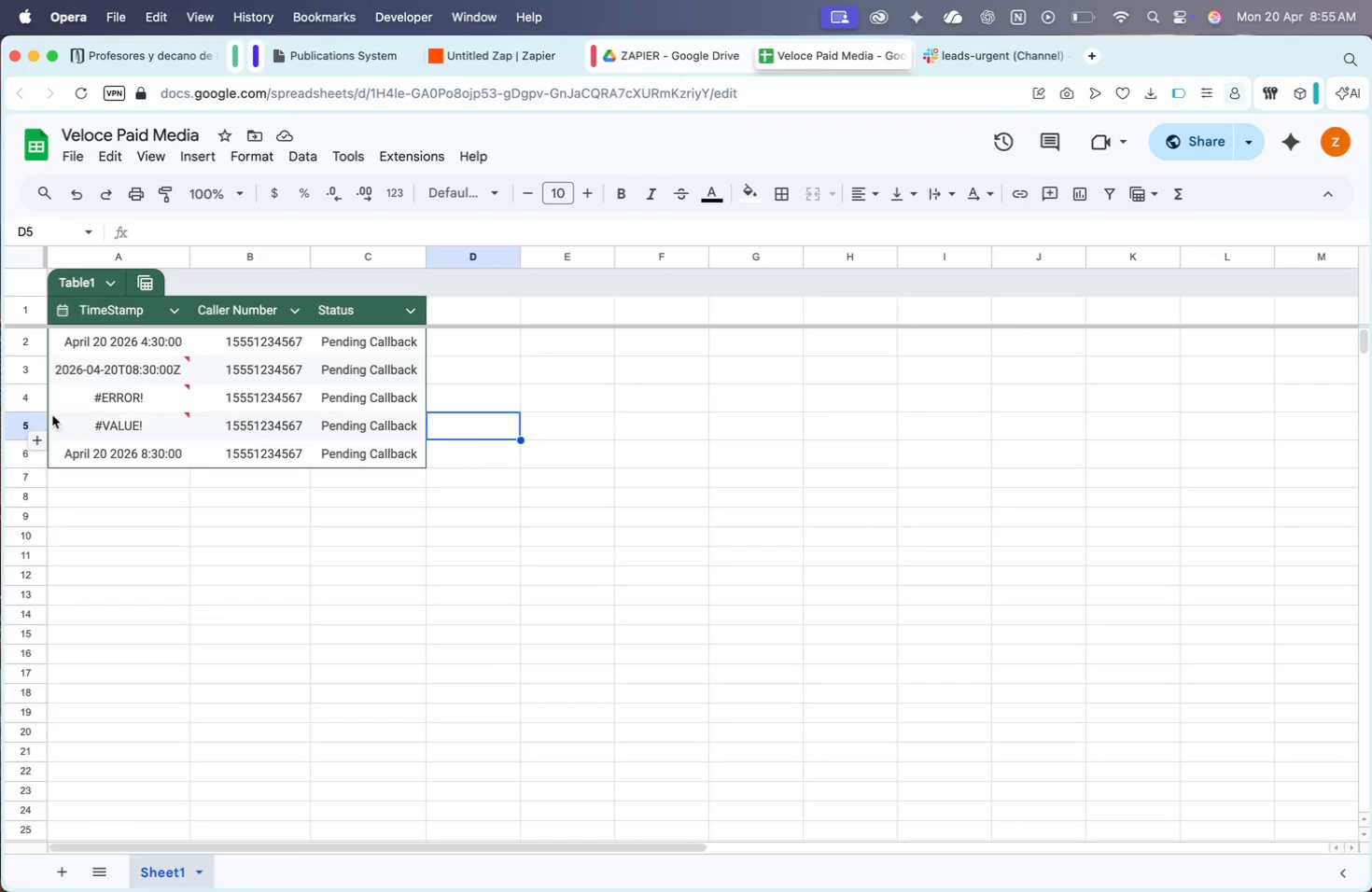 
left_click_drag(start_coordinate=[19, 426], to_coordinate=[18, 372])
 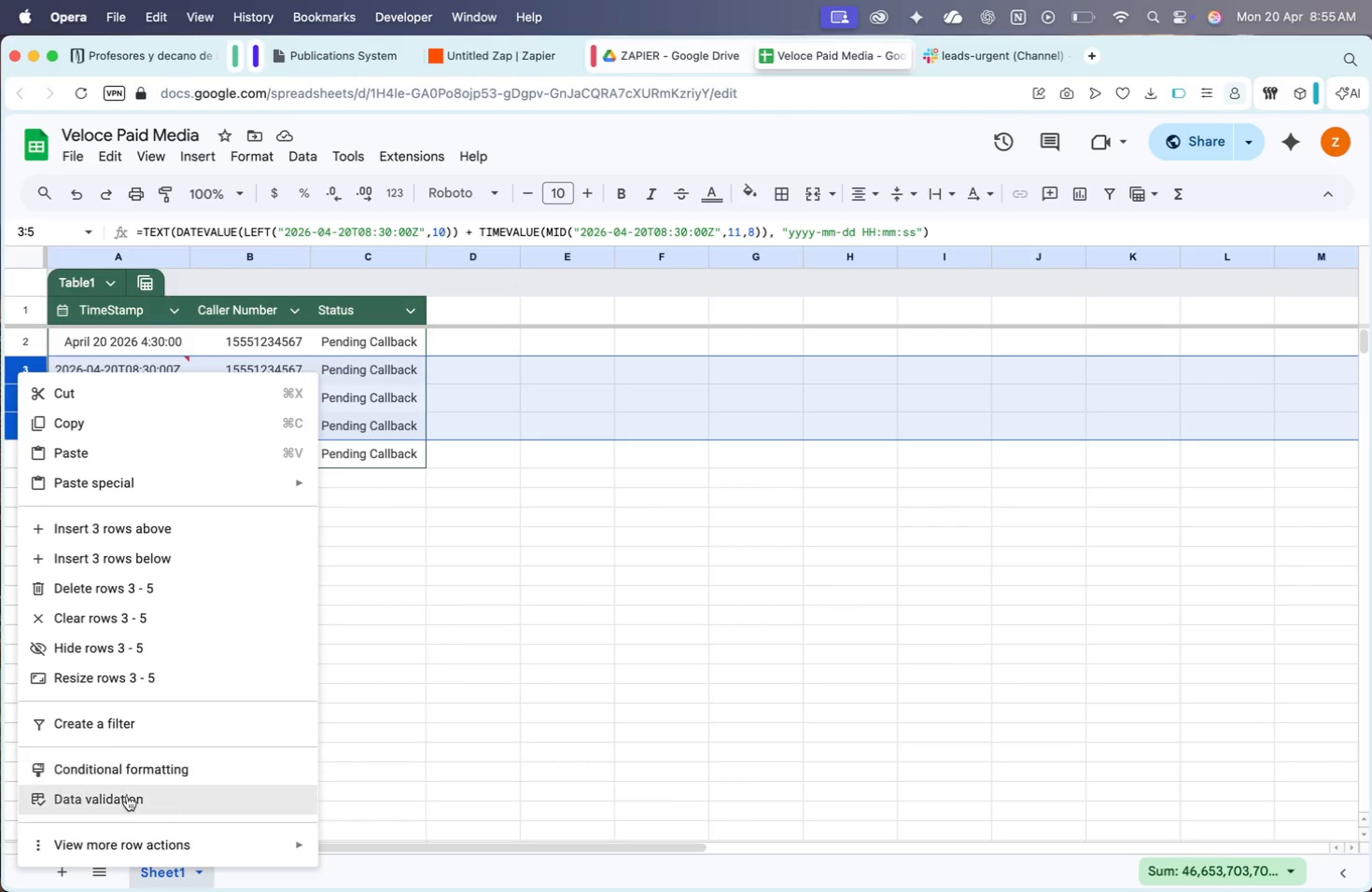 
left_click([171, 592])
 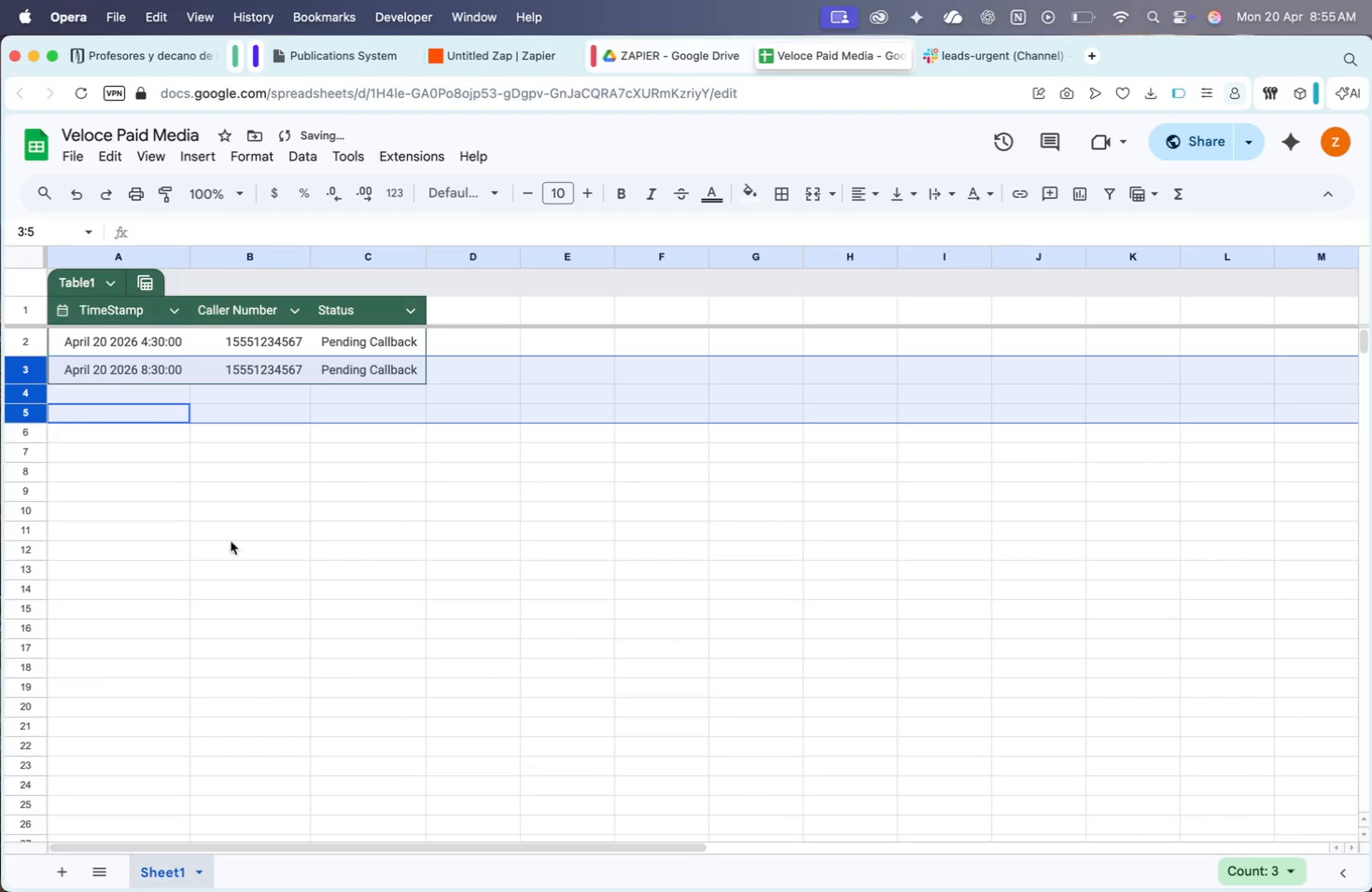 
left_click([396, 441])
 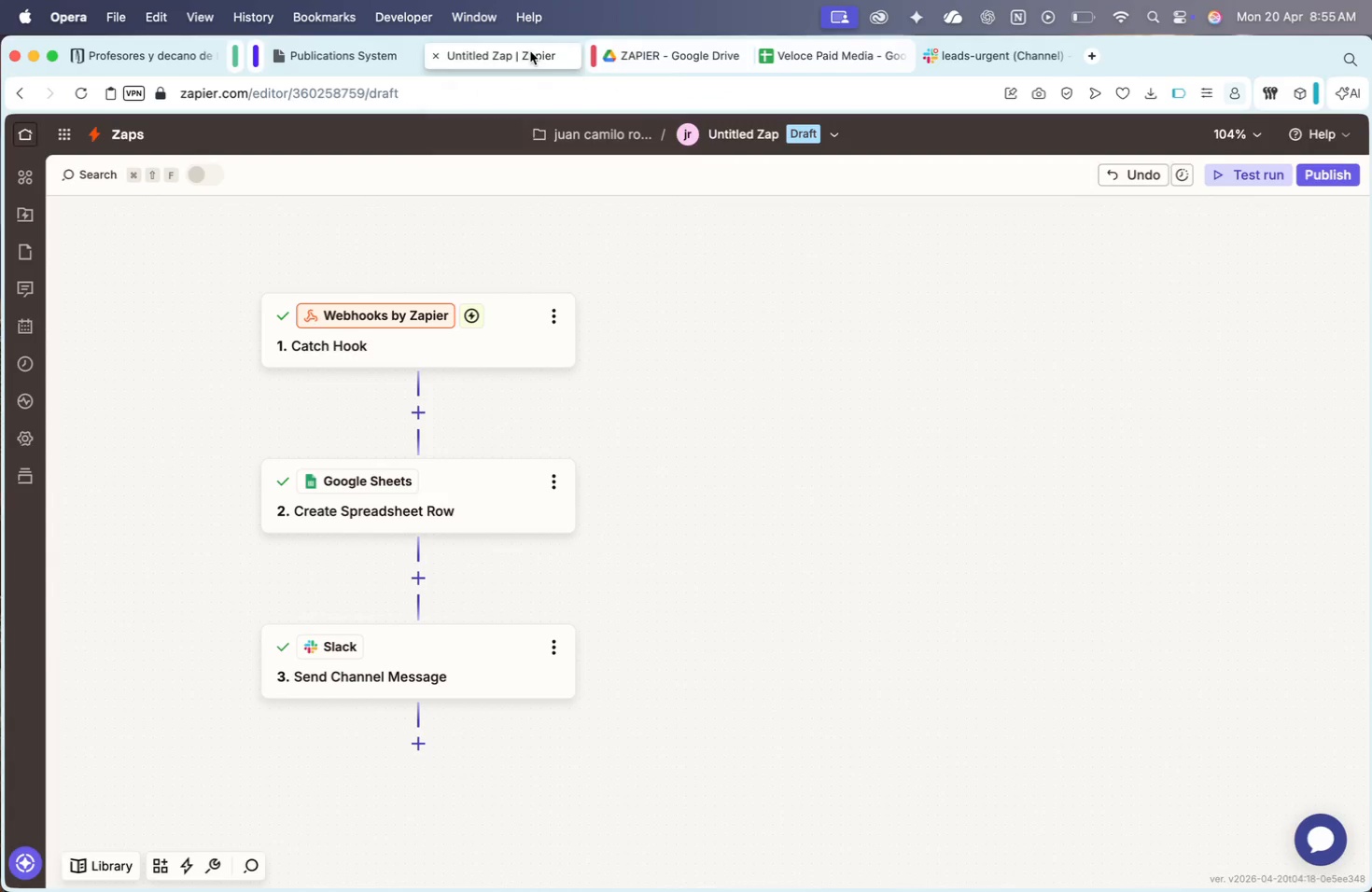 
left_click([455, 507])
 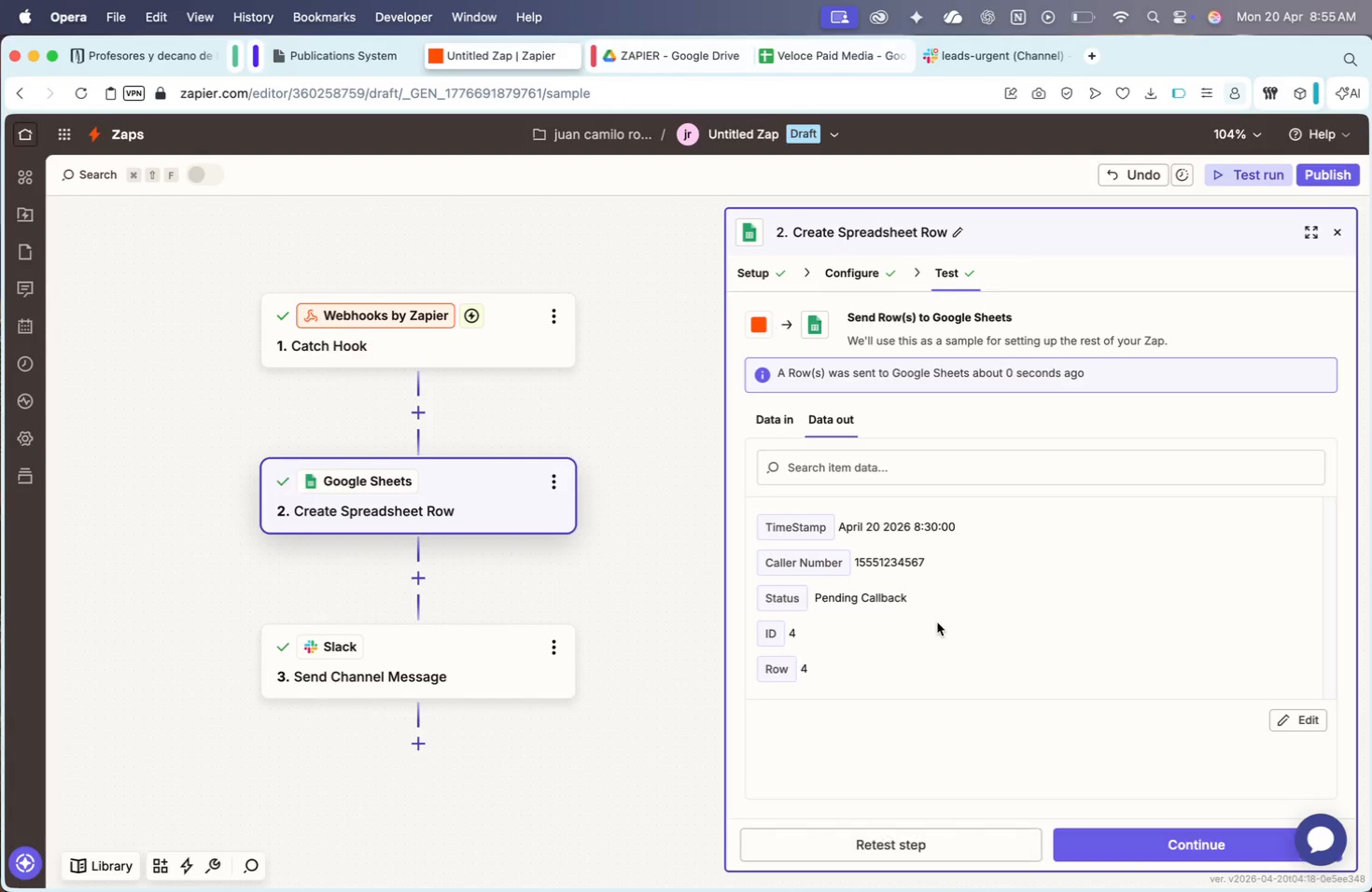 
wait(5.27)
 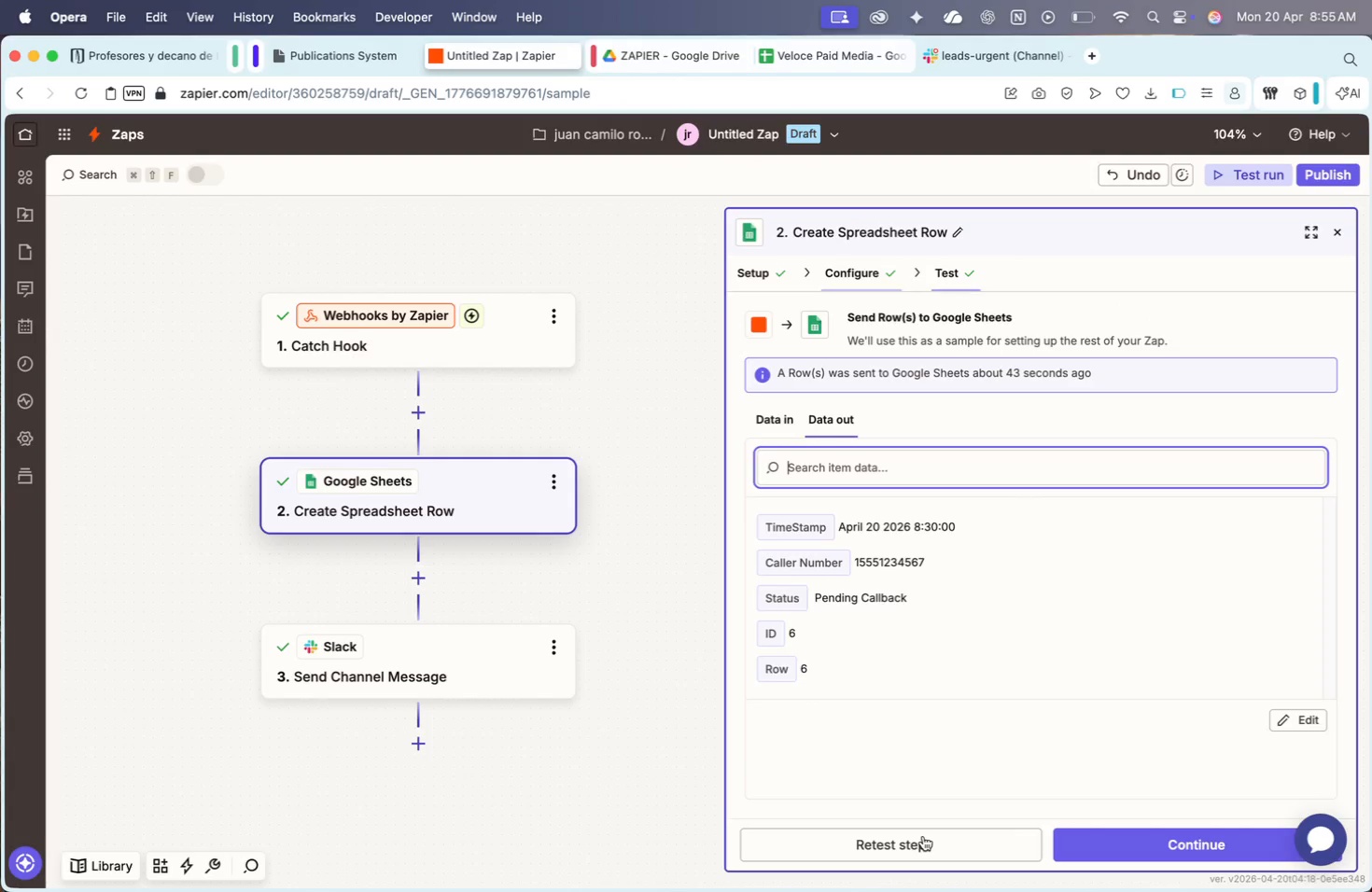 
left_click([986, 61])
 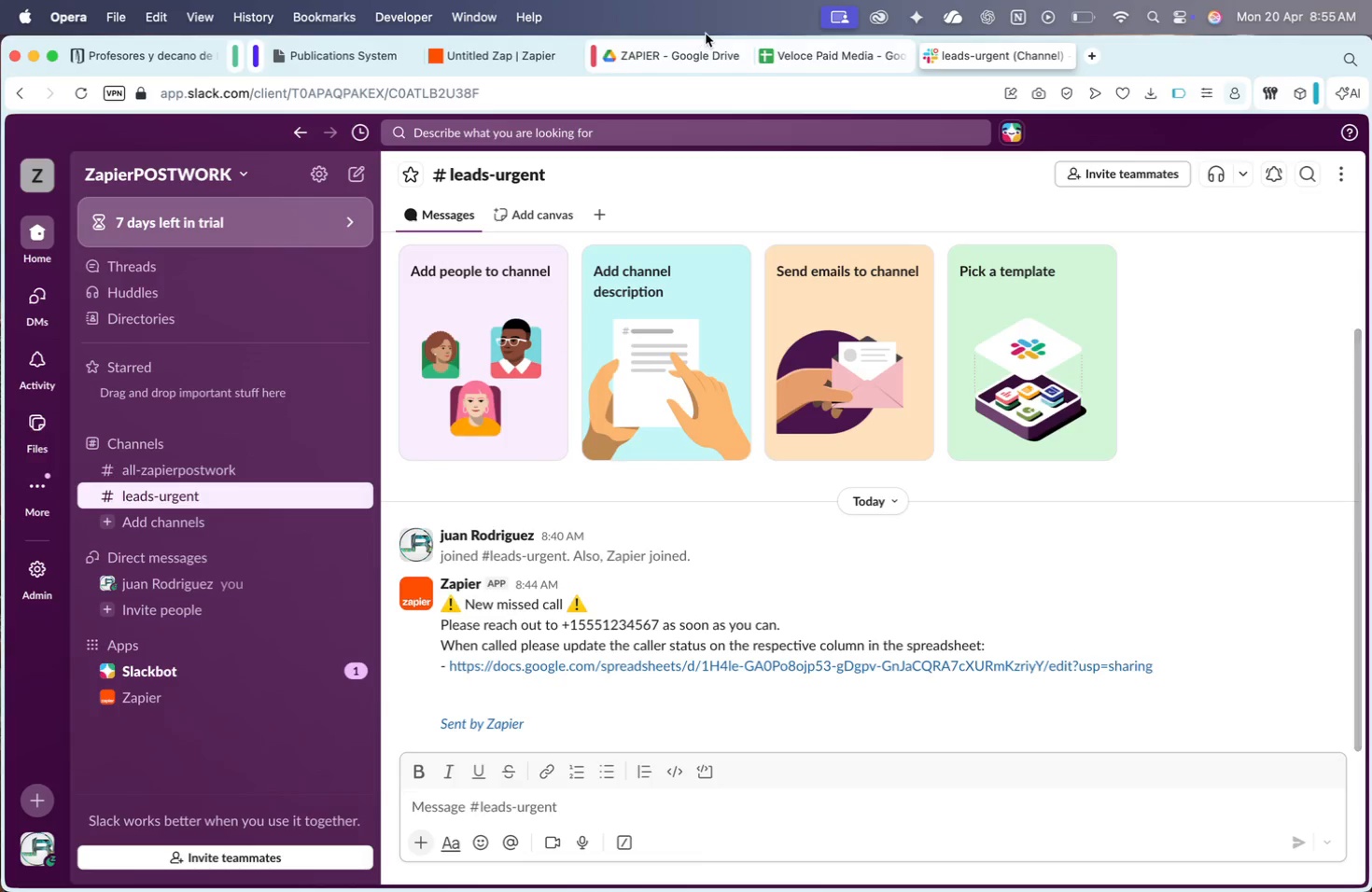 
left_click([511, 53])
 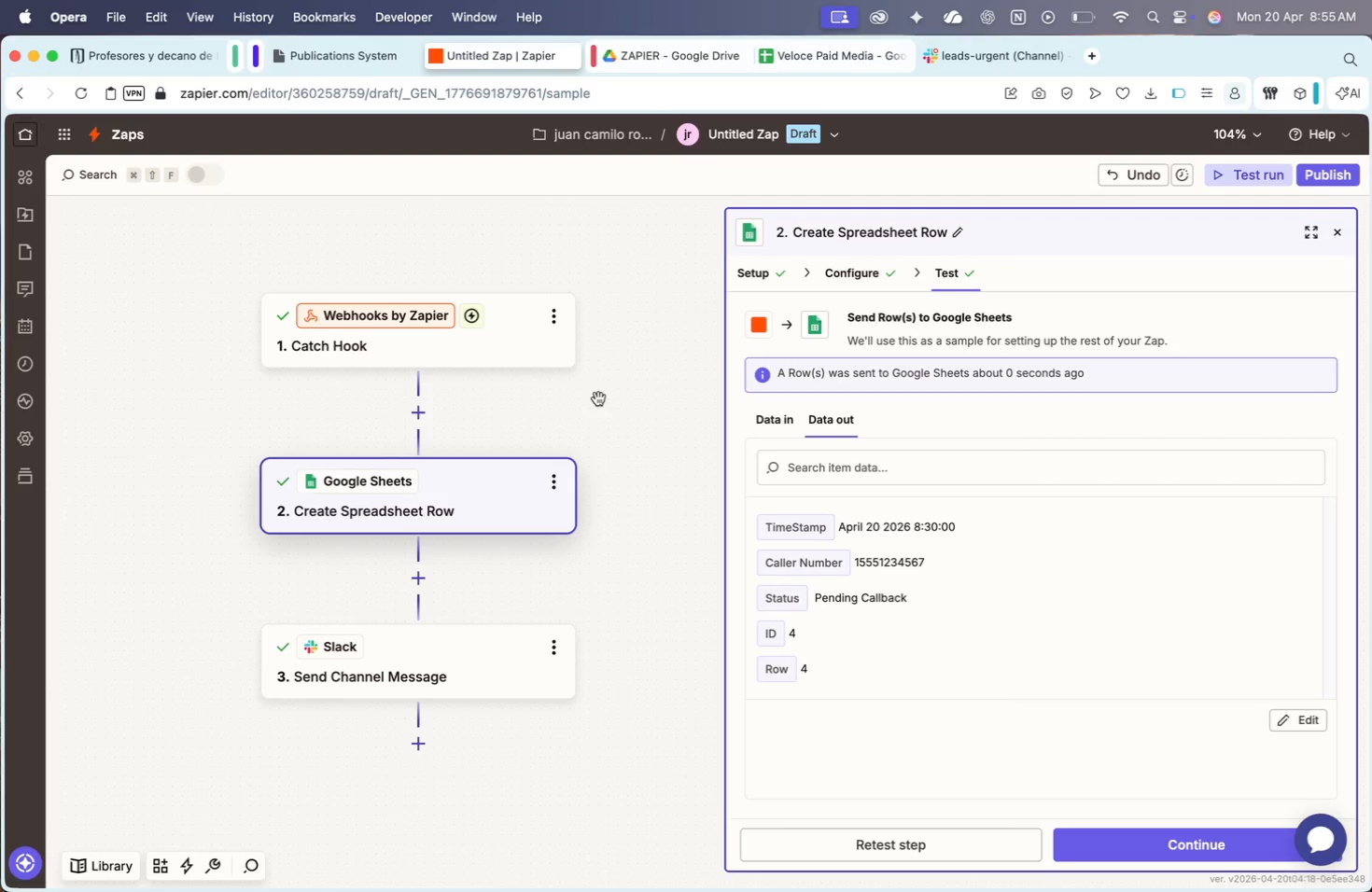 
scroll: coordinate [618, 656], scroll_direction: down, amount: 14.0
 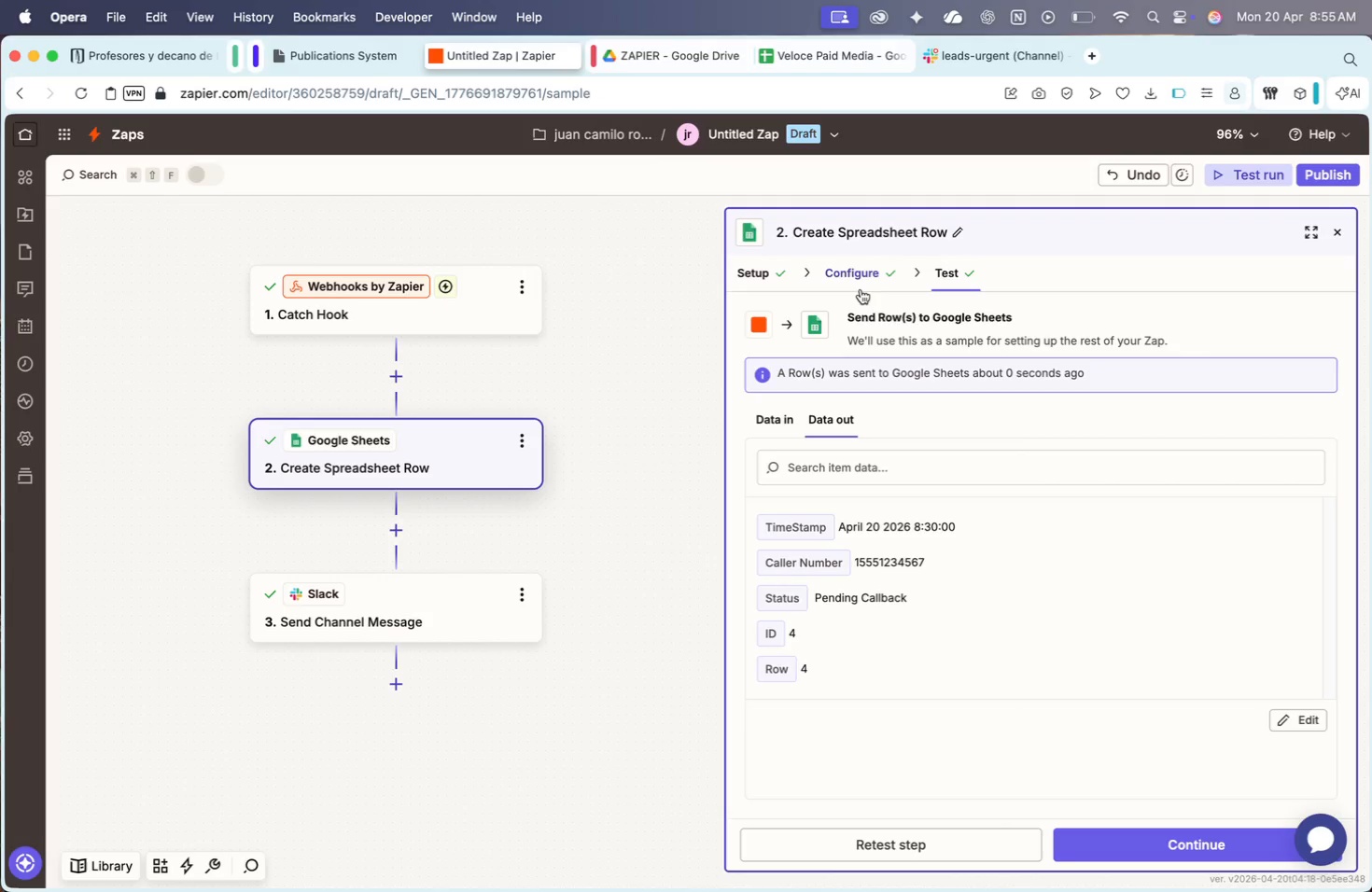 
left_click([856, 275])
 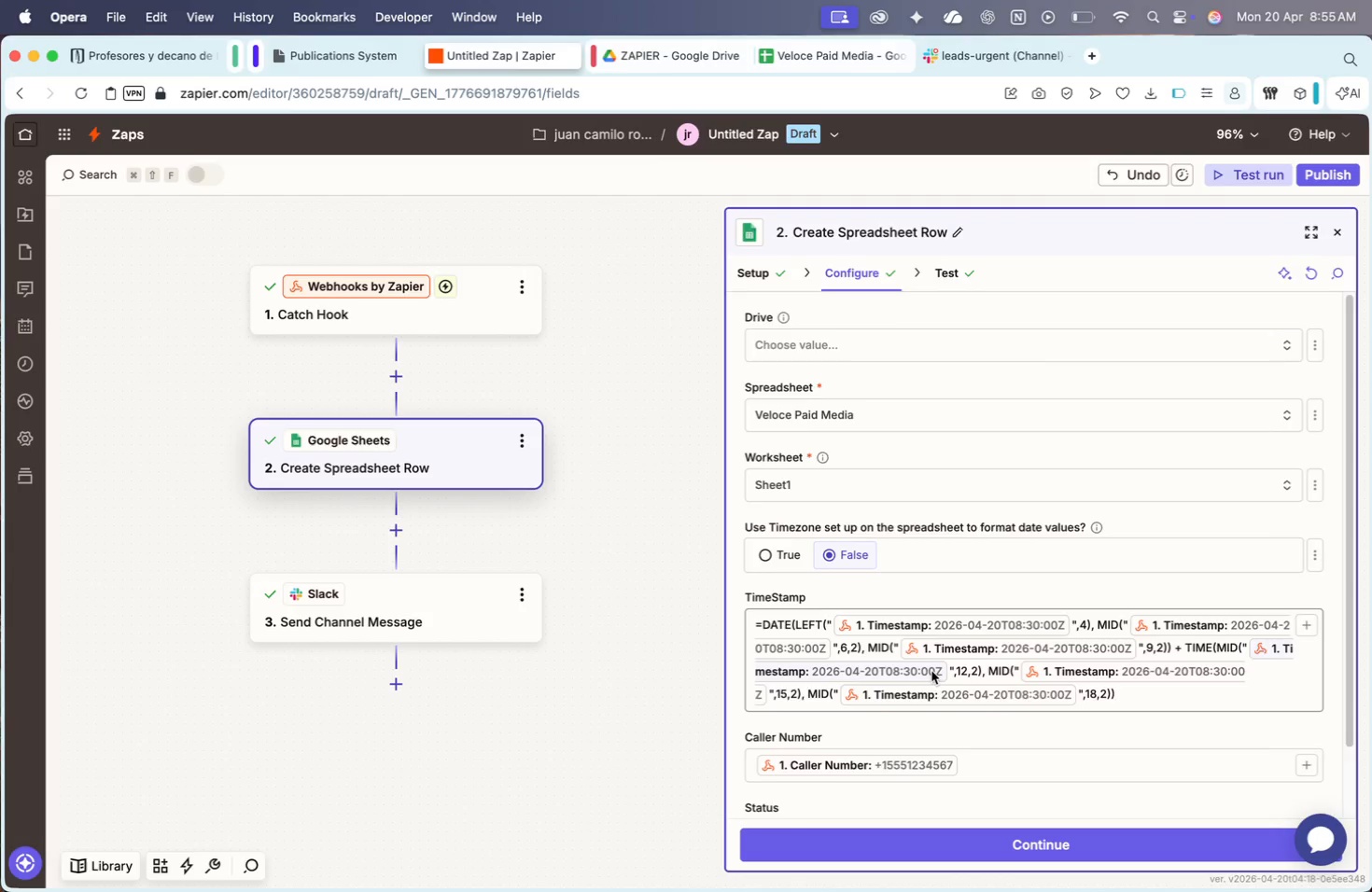 
left_click([506, 718])
 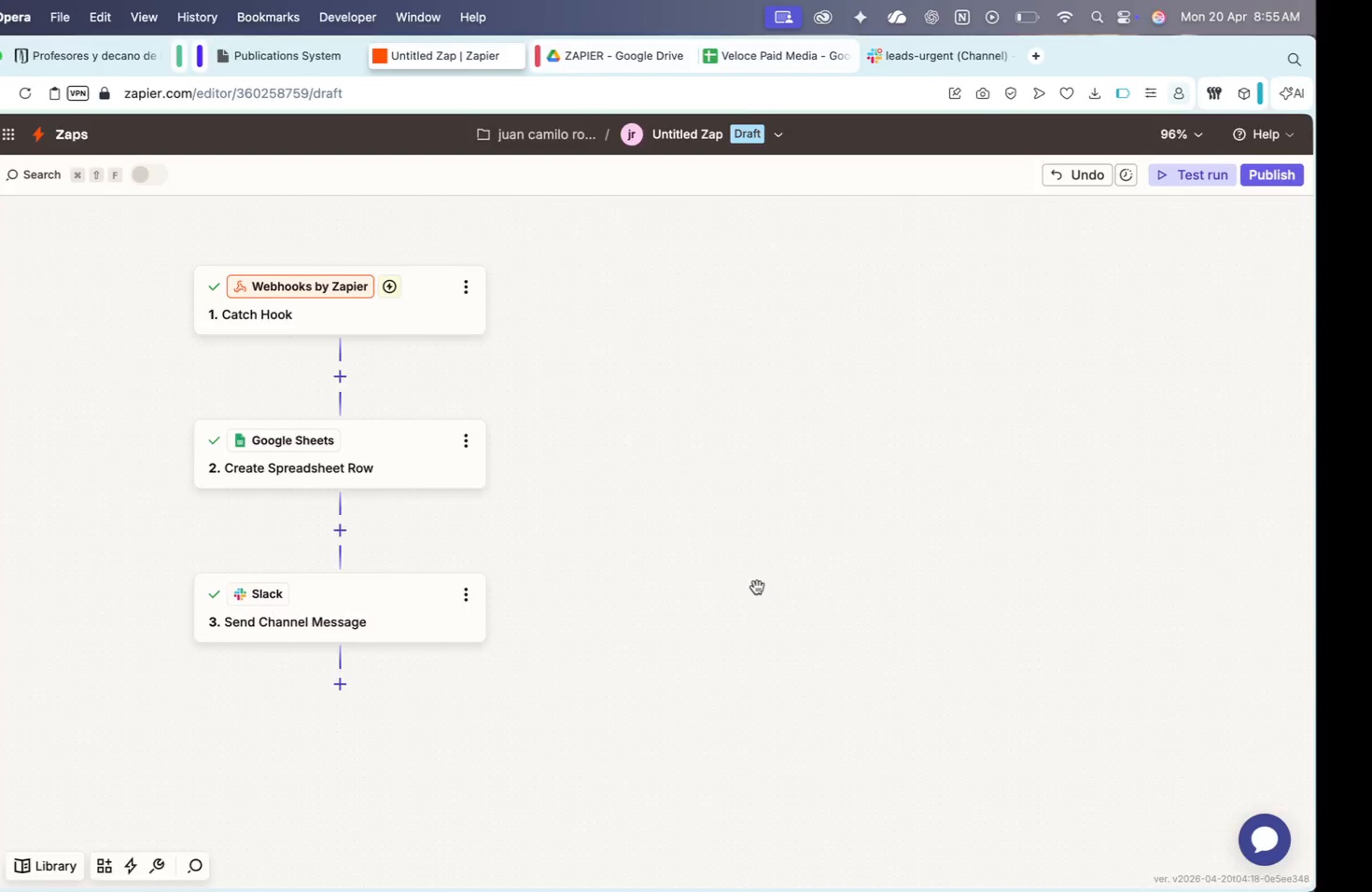 
scroll: coordinate [945, 629], scroll_direction: down, amount: 11.0